 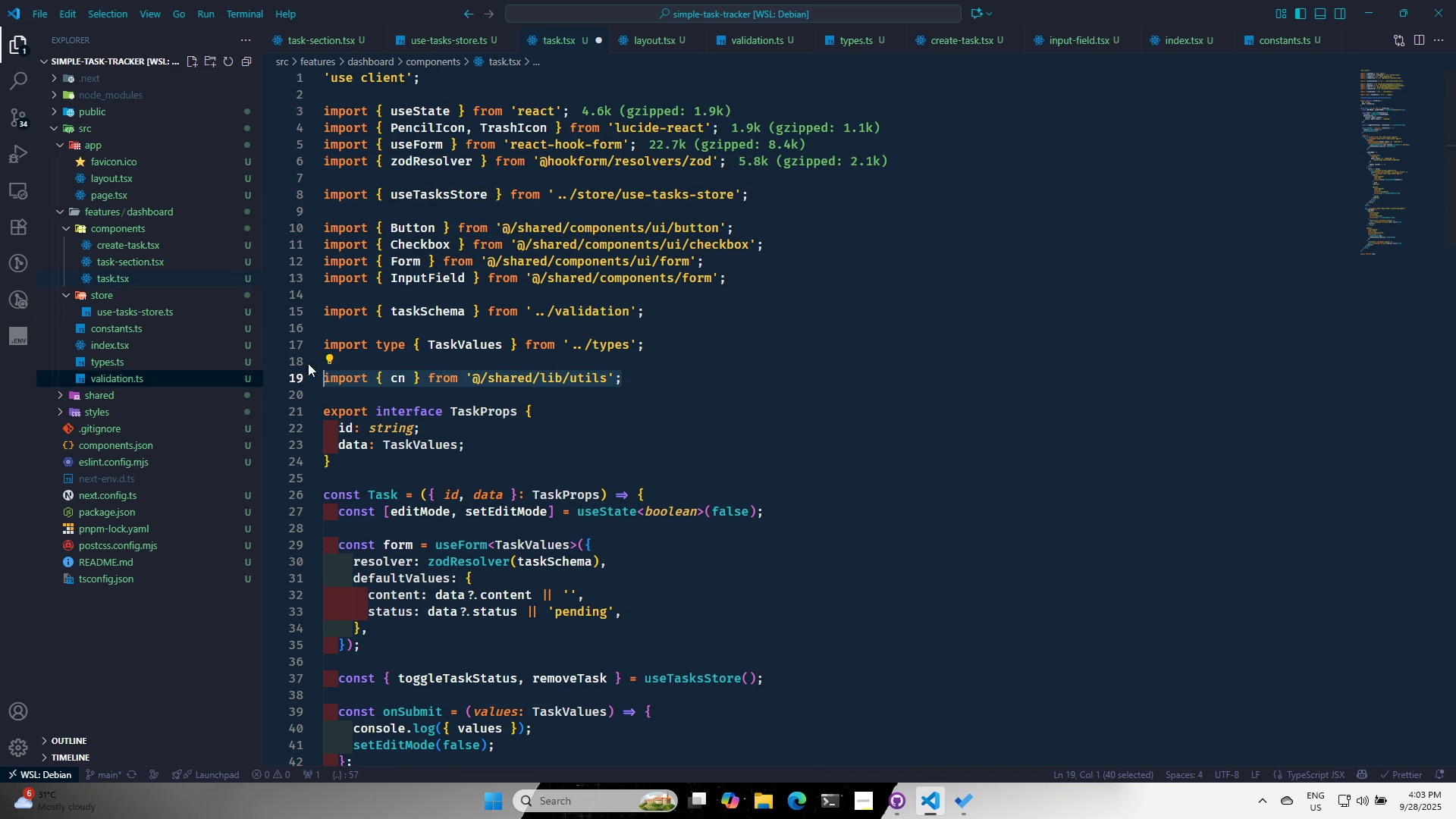 
key(Control+X)
 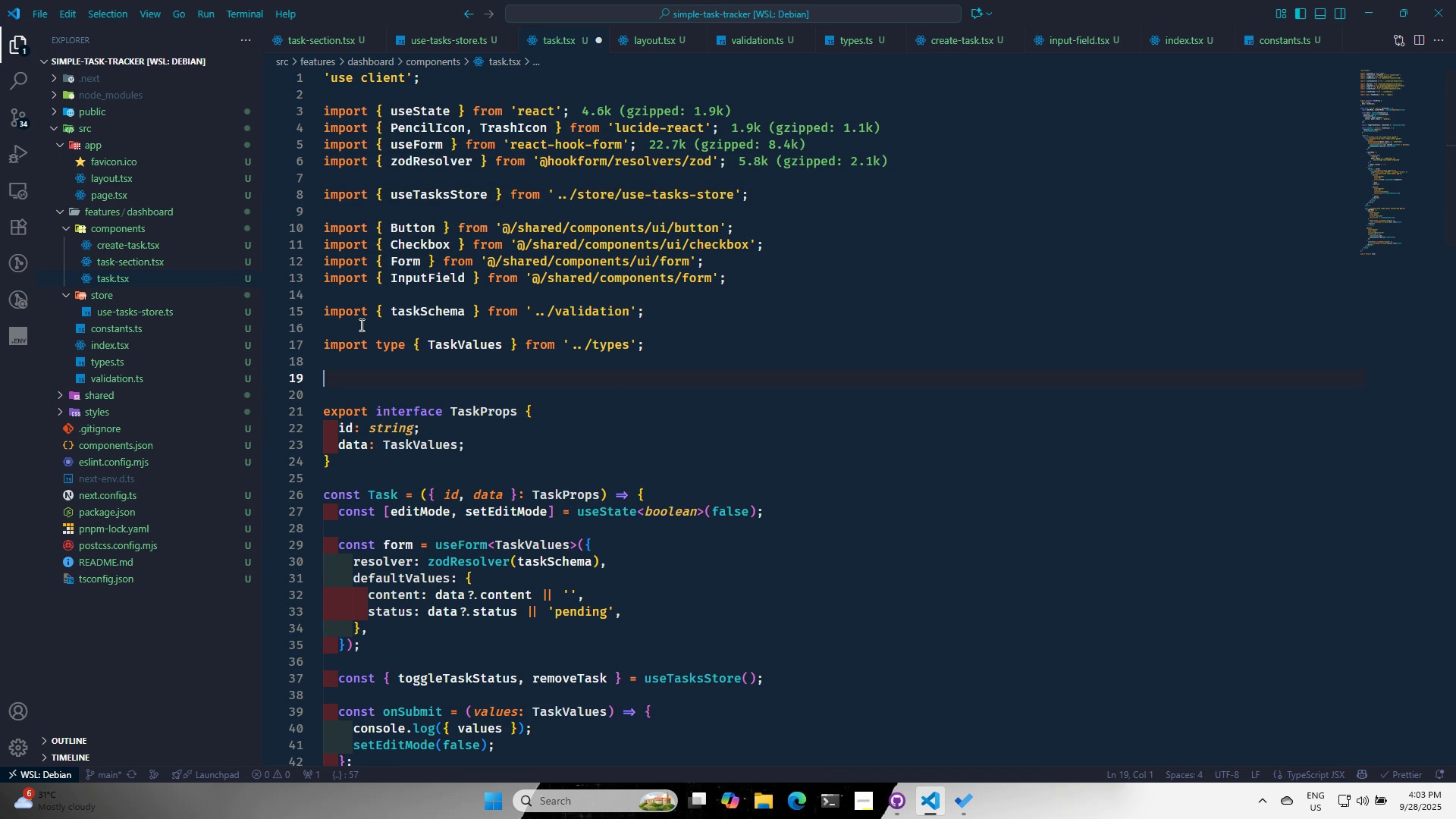 
left_click([360, 325])
 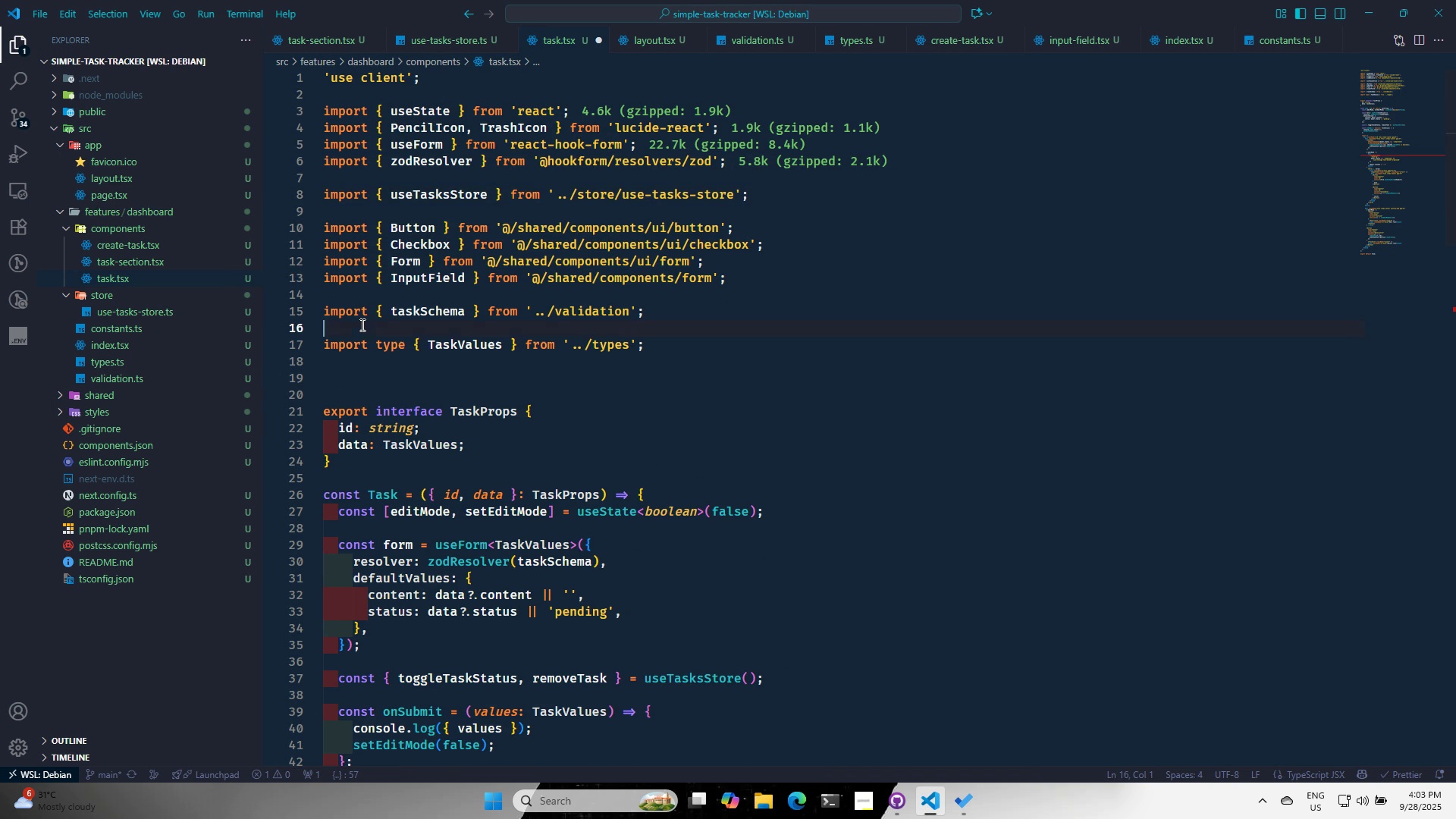 
key(Control+ControlLeft)
 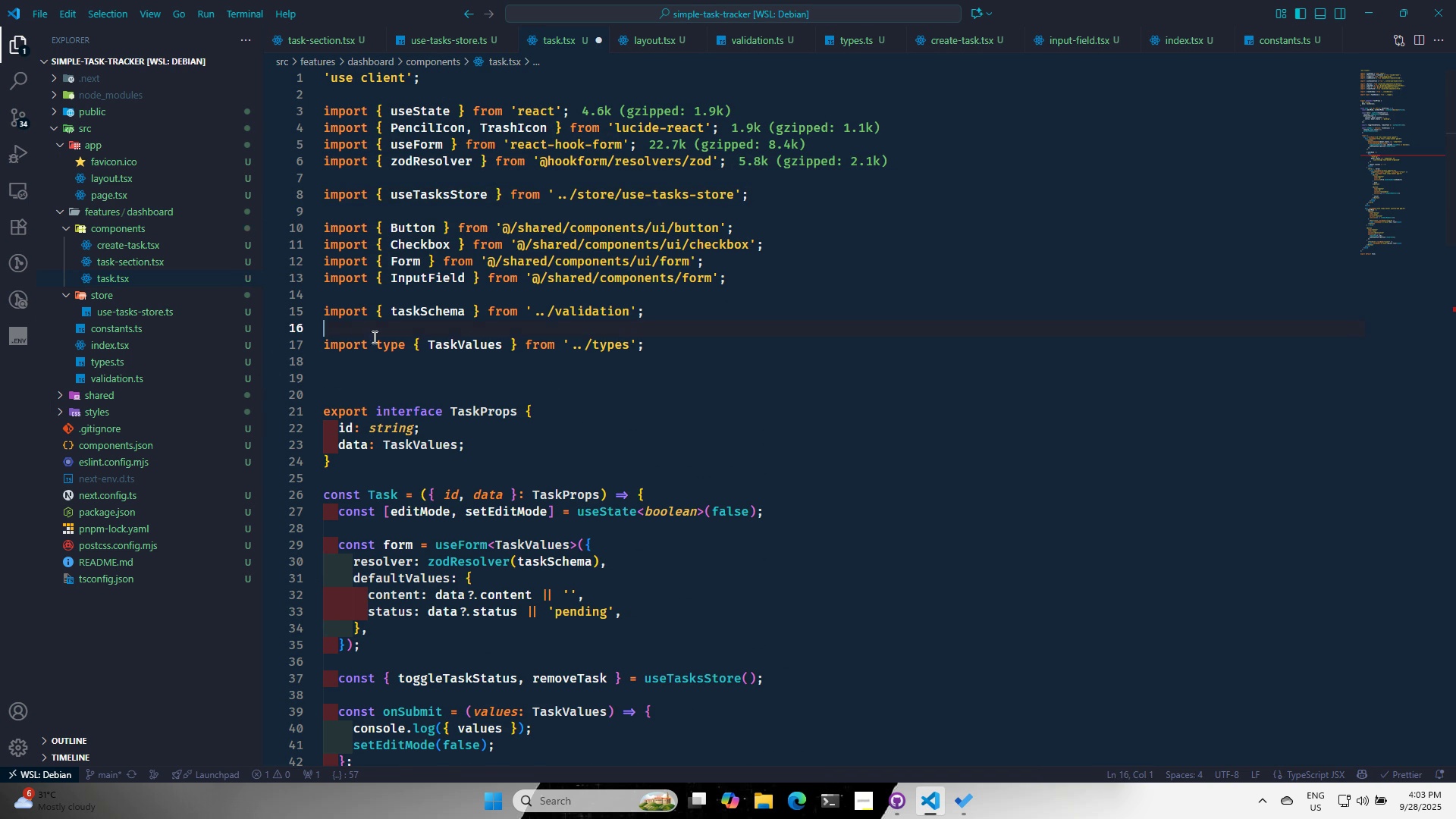 
key(Control+V)
 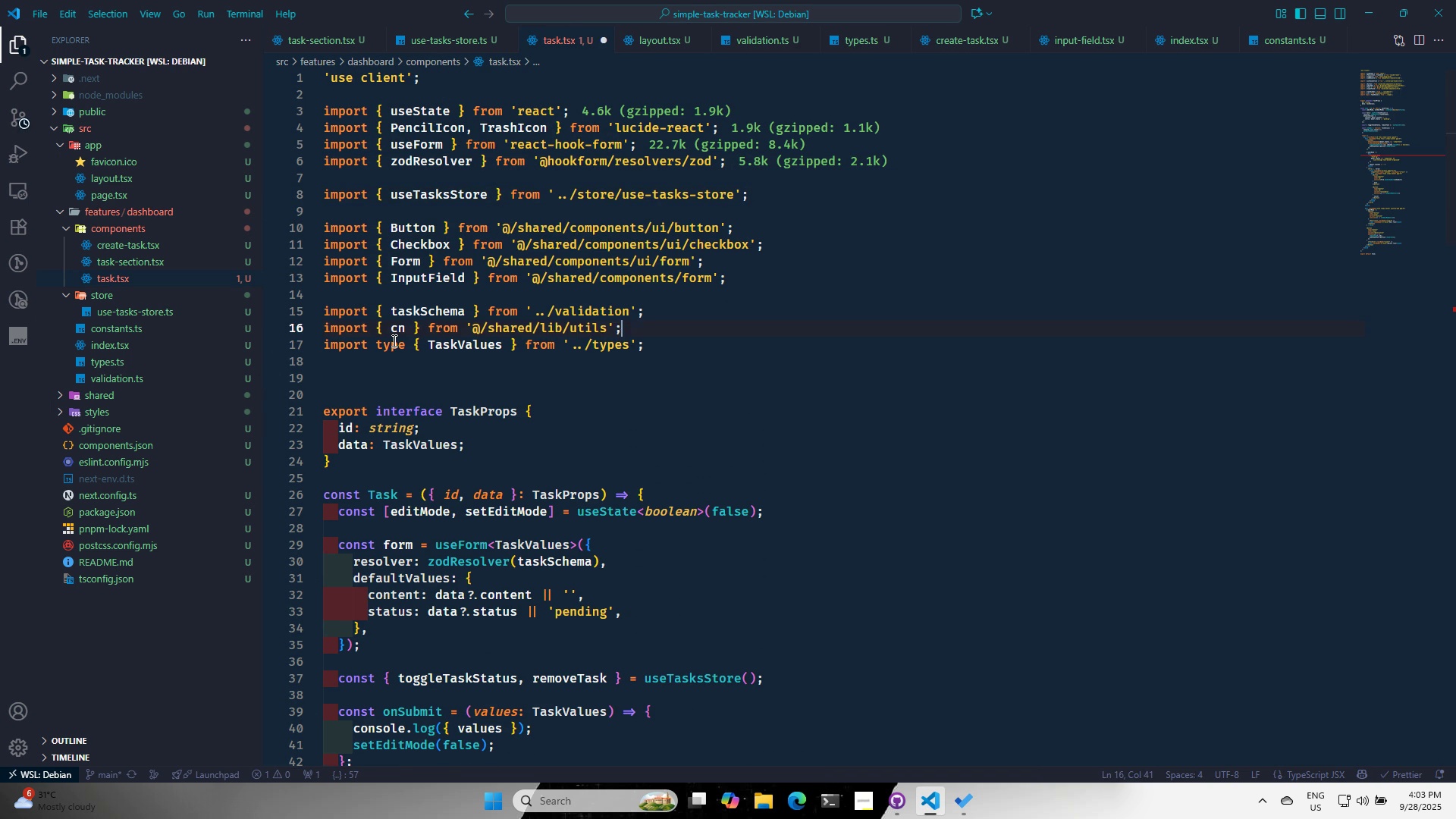 
key(Enter)